 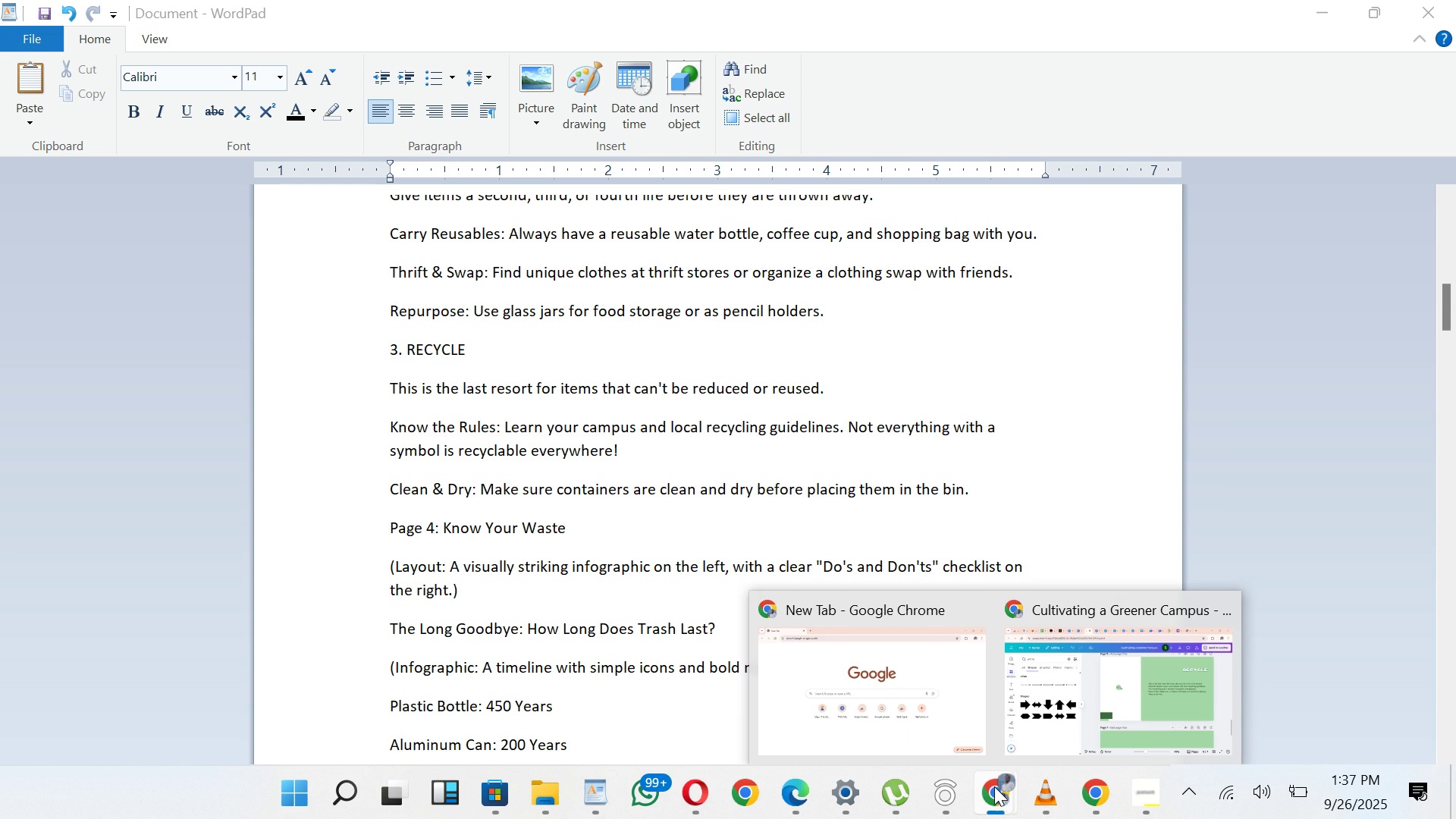 
left_click([1060, 729])
 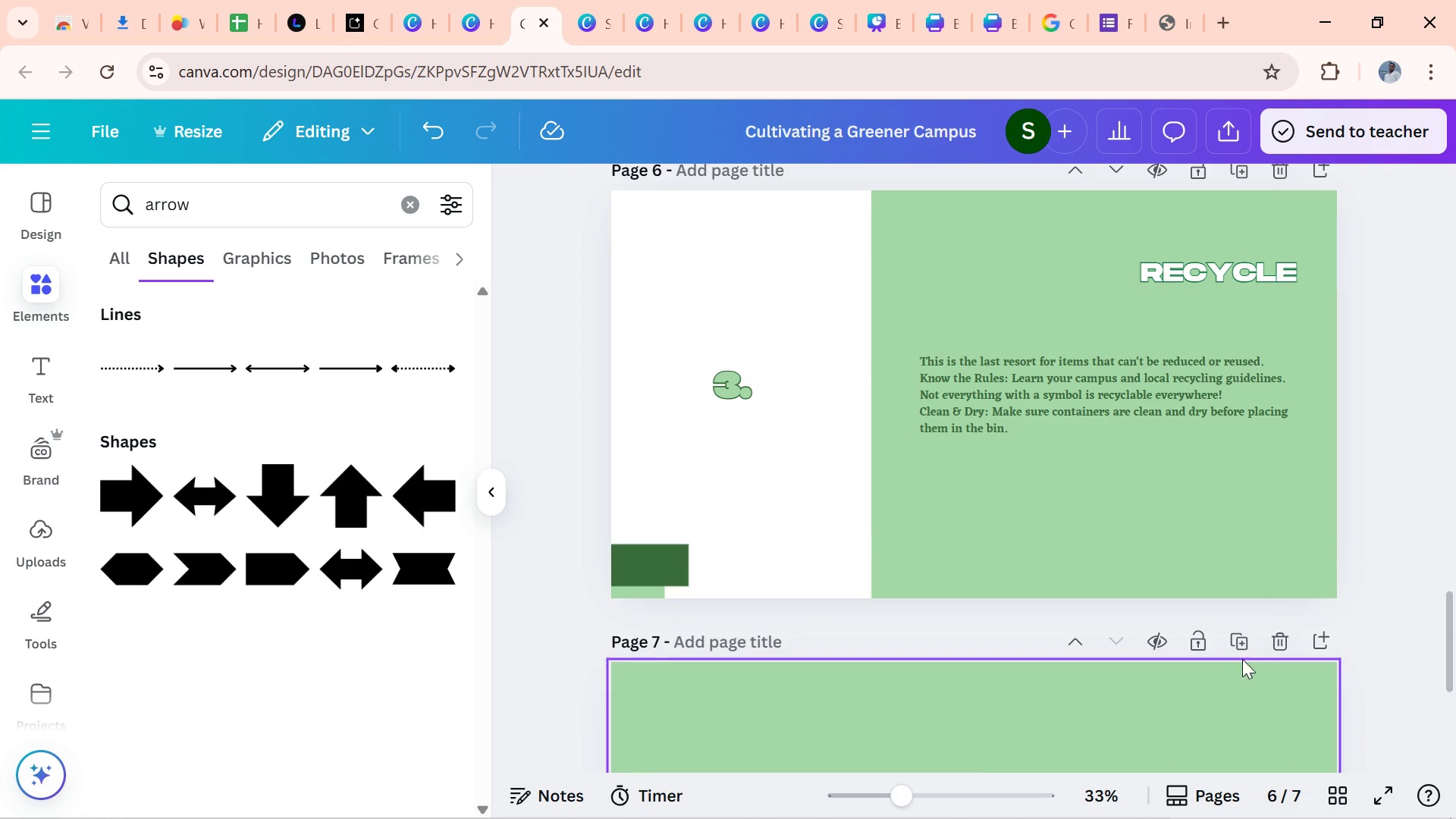 
scroll: coordinate [1300, 454], scroll_direction: up, amount: 1.0
 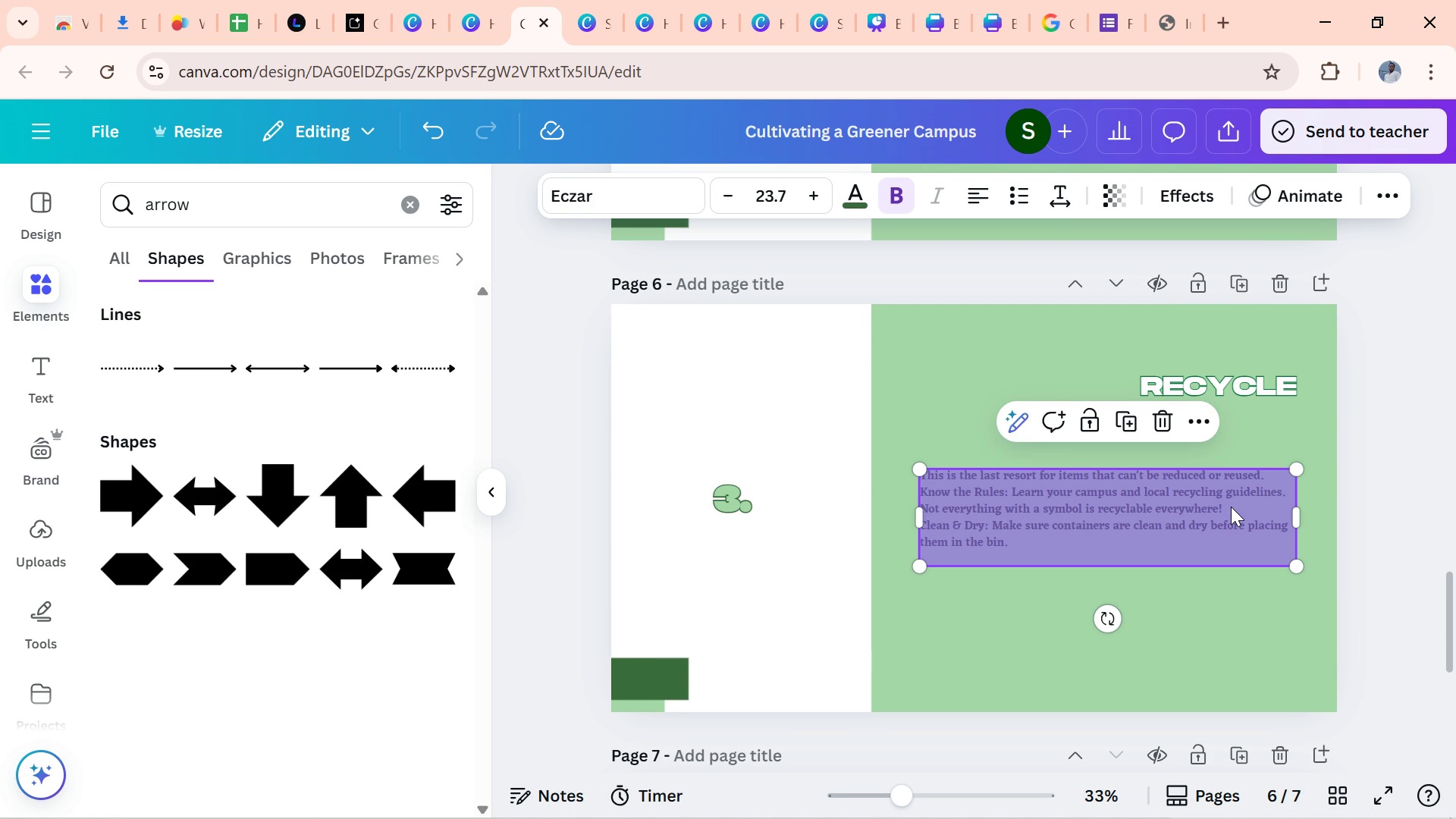 
left_click([1231, 507])
 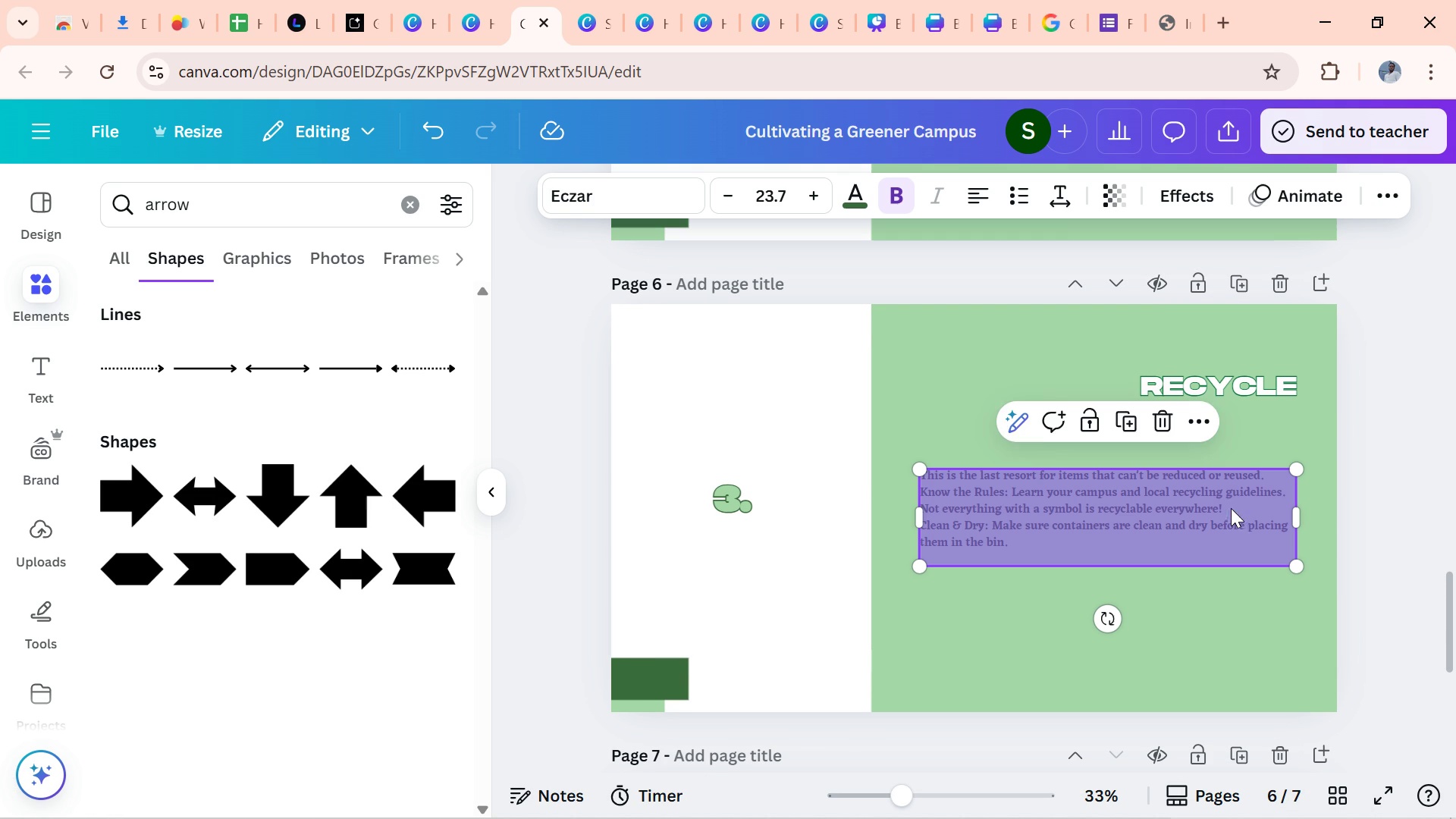 
left_click([1231, 507])
 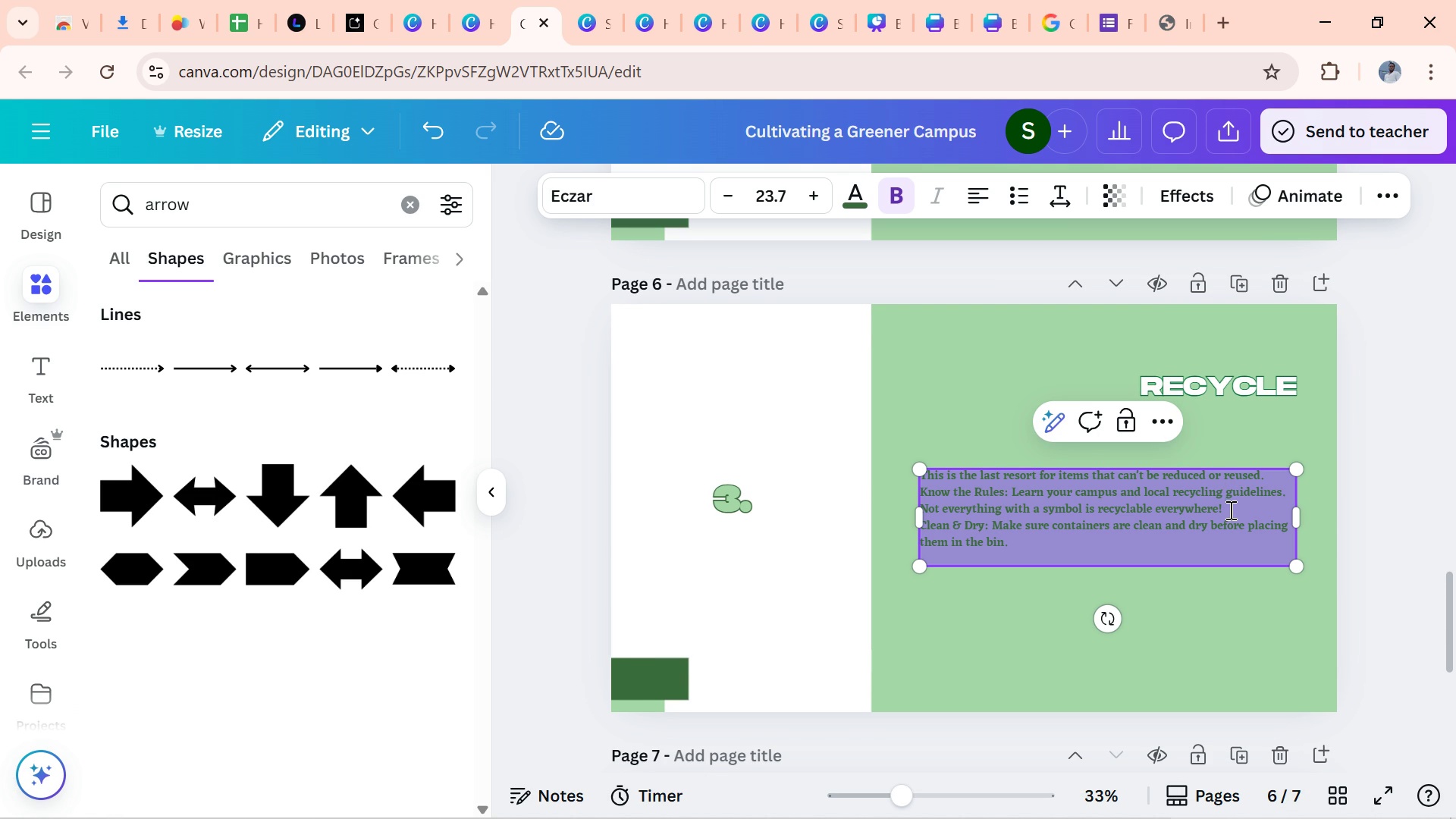 
key(Enter)